 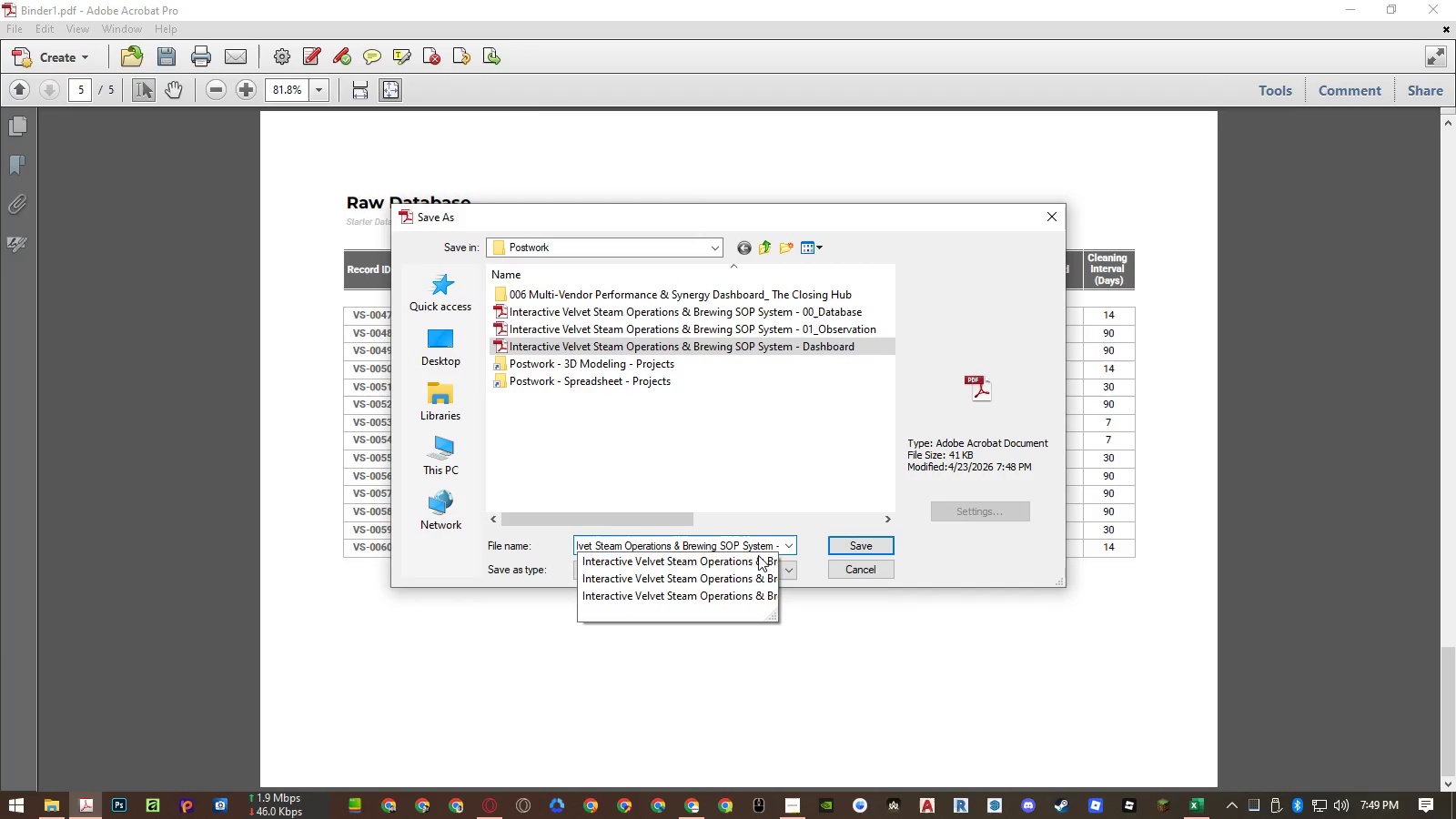 
key(Backspace)
 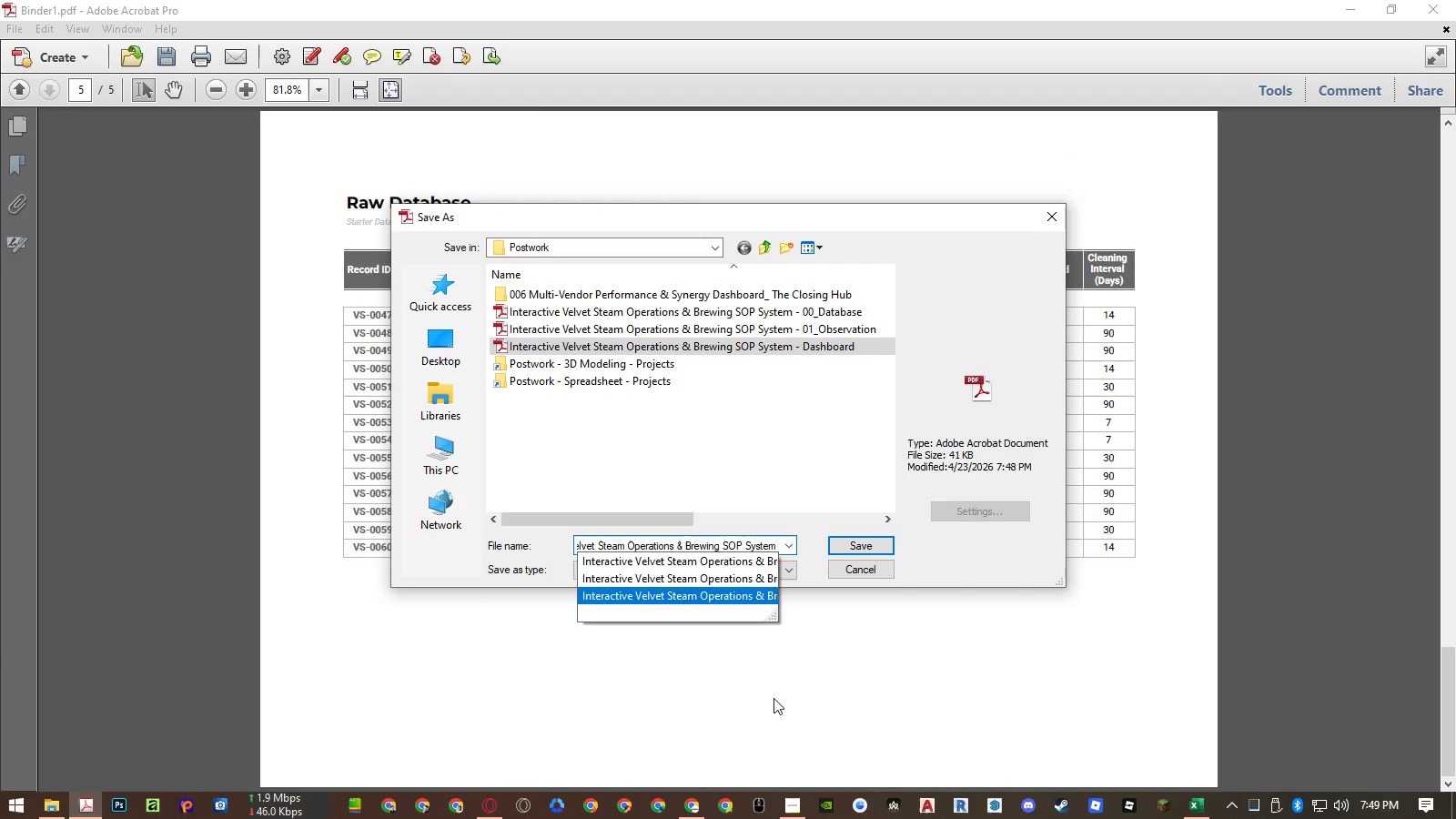 
key(Backspace)
 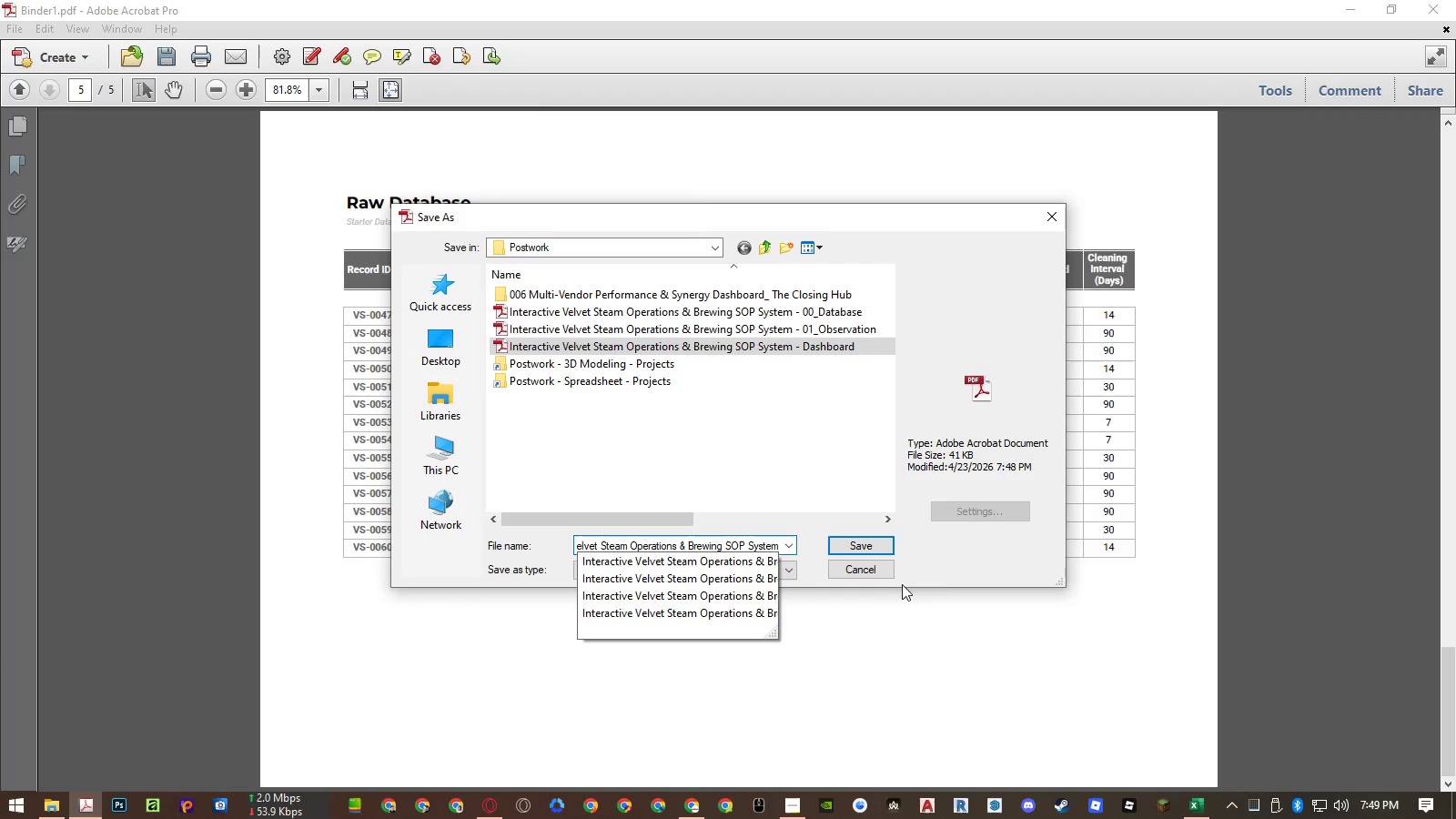 
left_click([962, 567])
 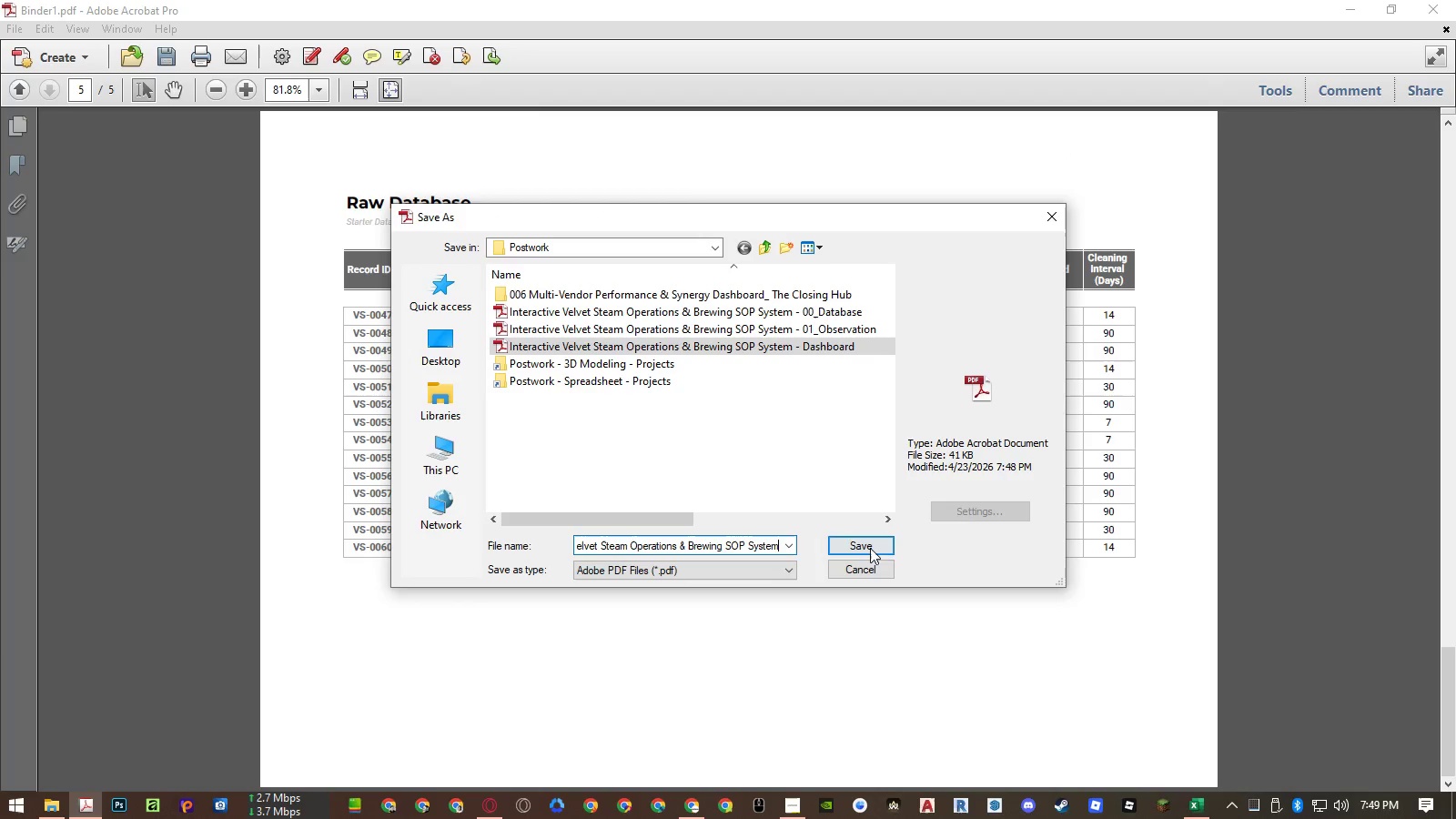 
double_click([867, 546])
 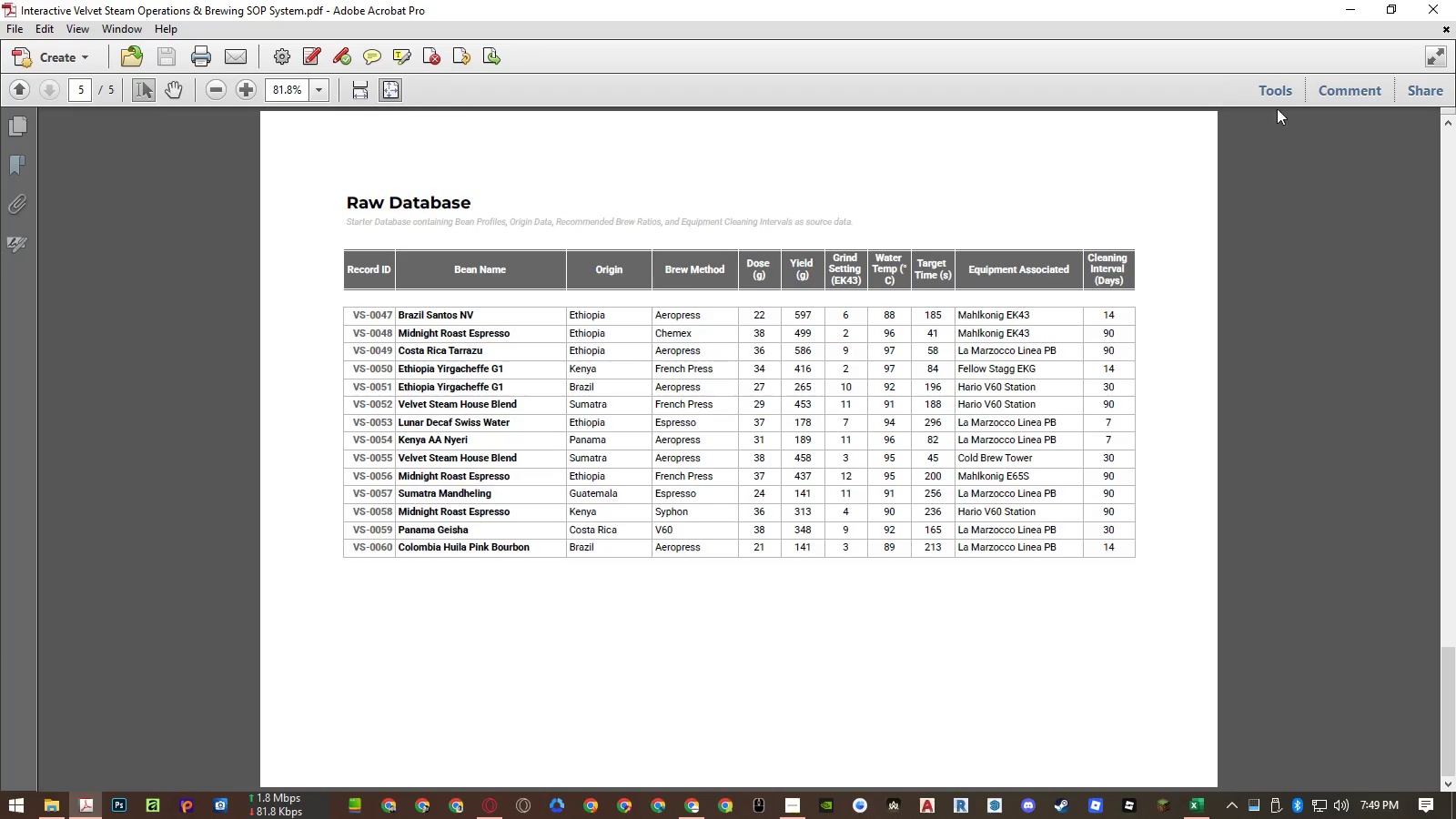 
left_click([1442, 10])
 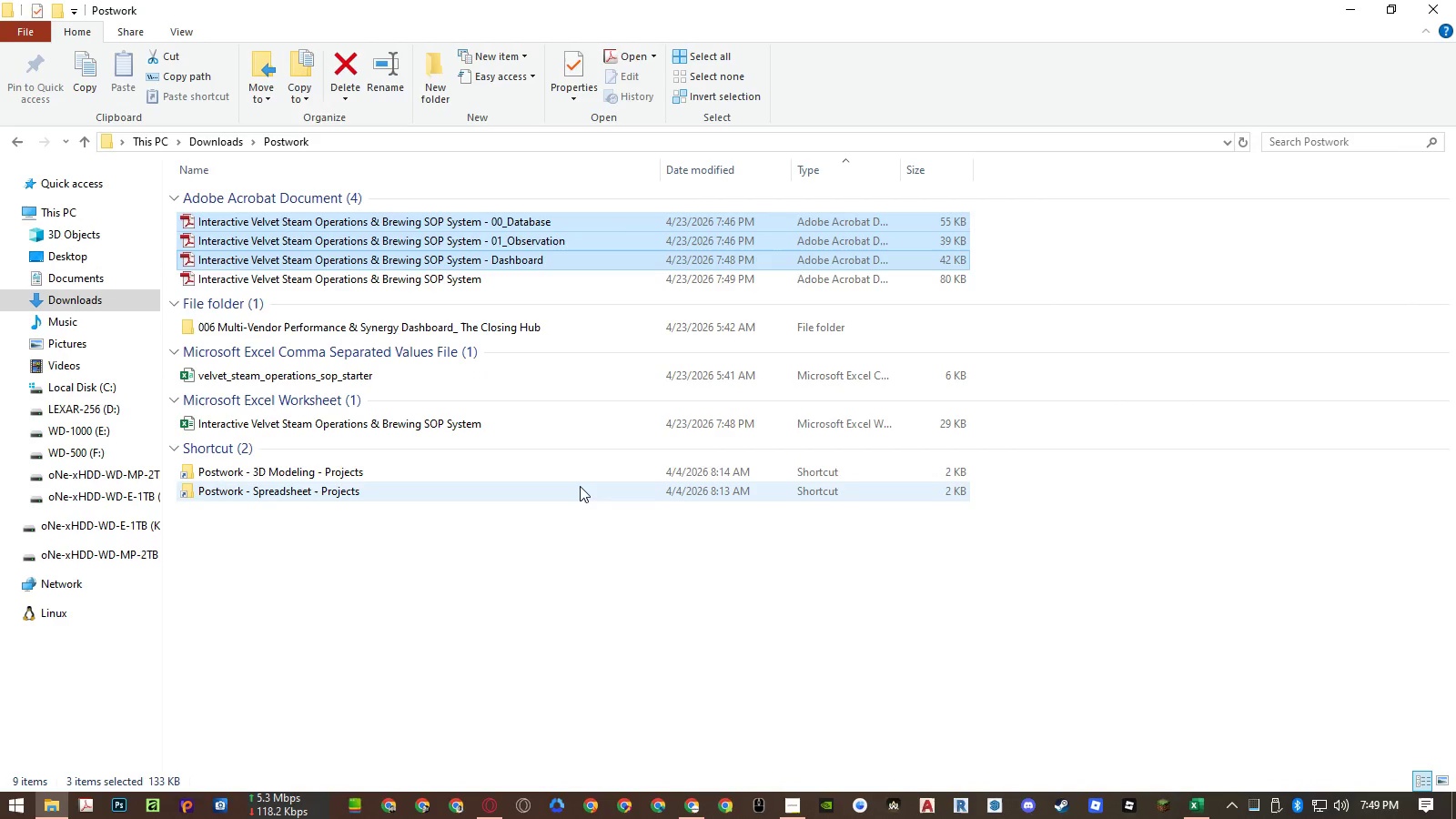 
right_click([574, 251])
 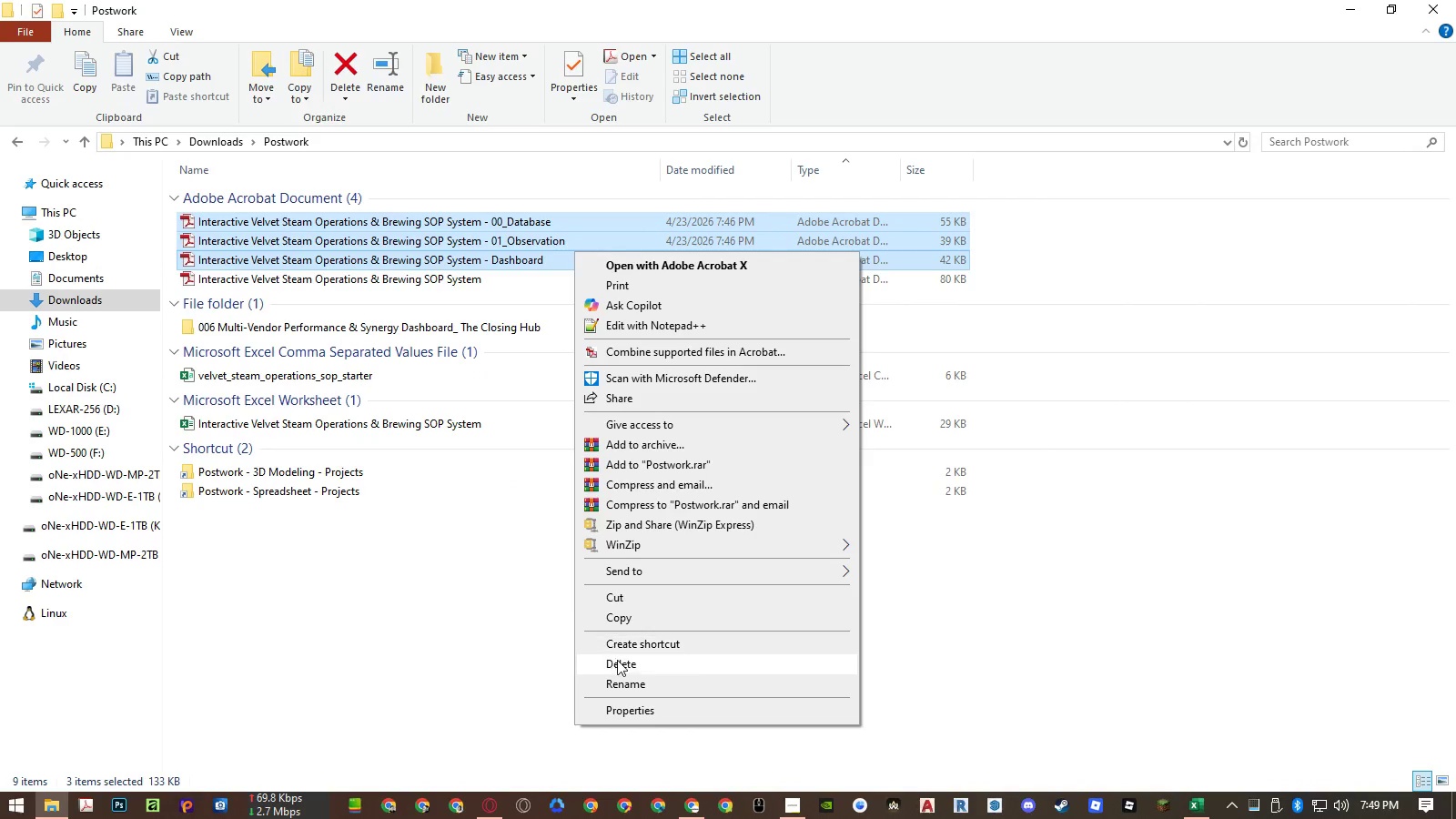 
double_click([501, 702])
 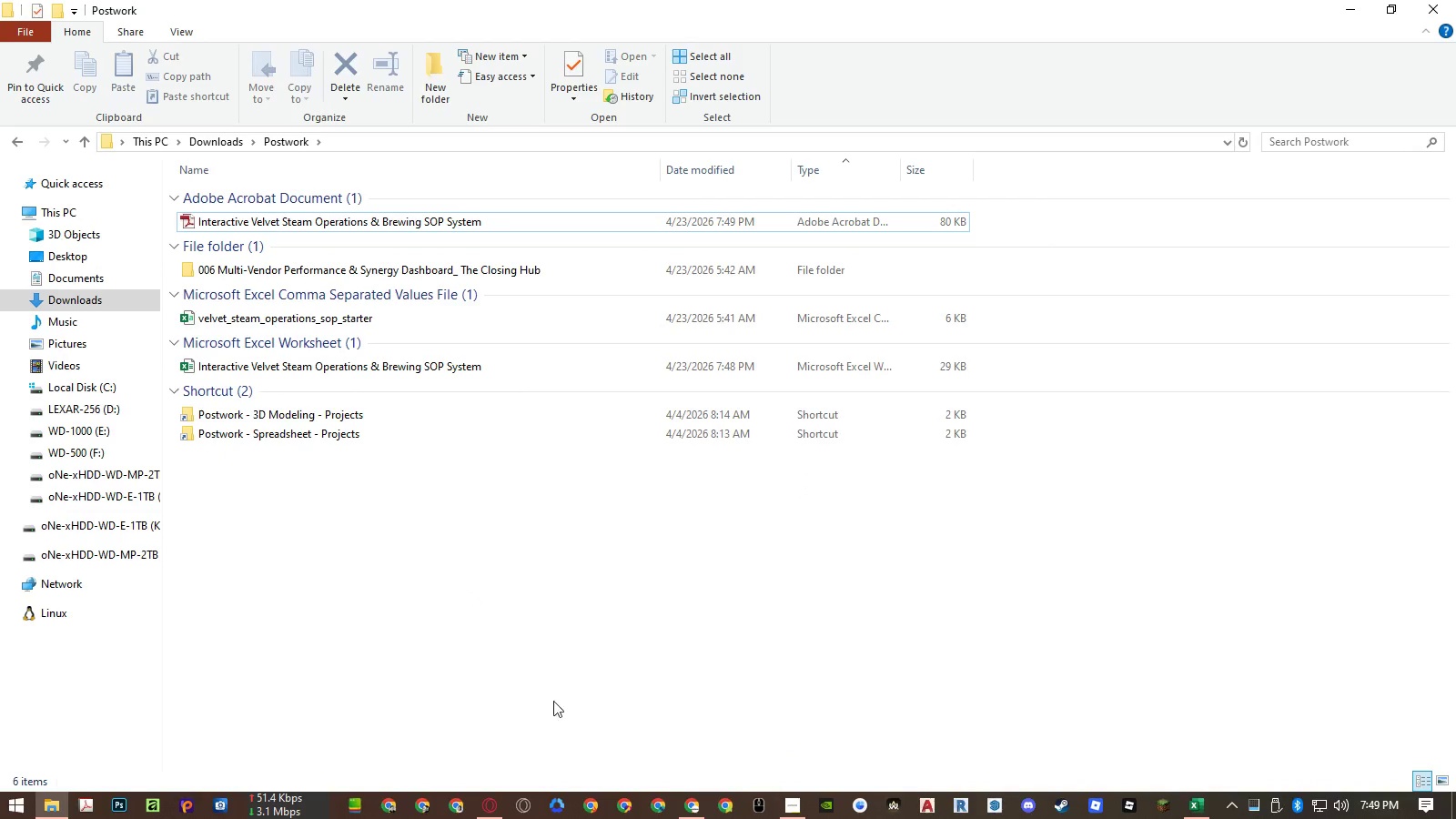 